 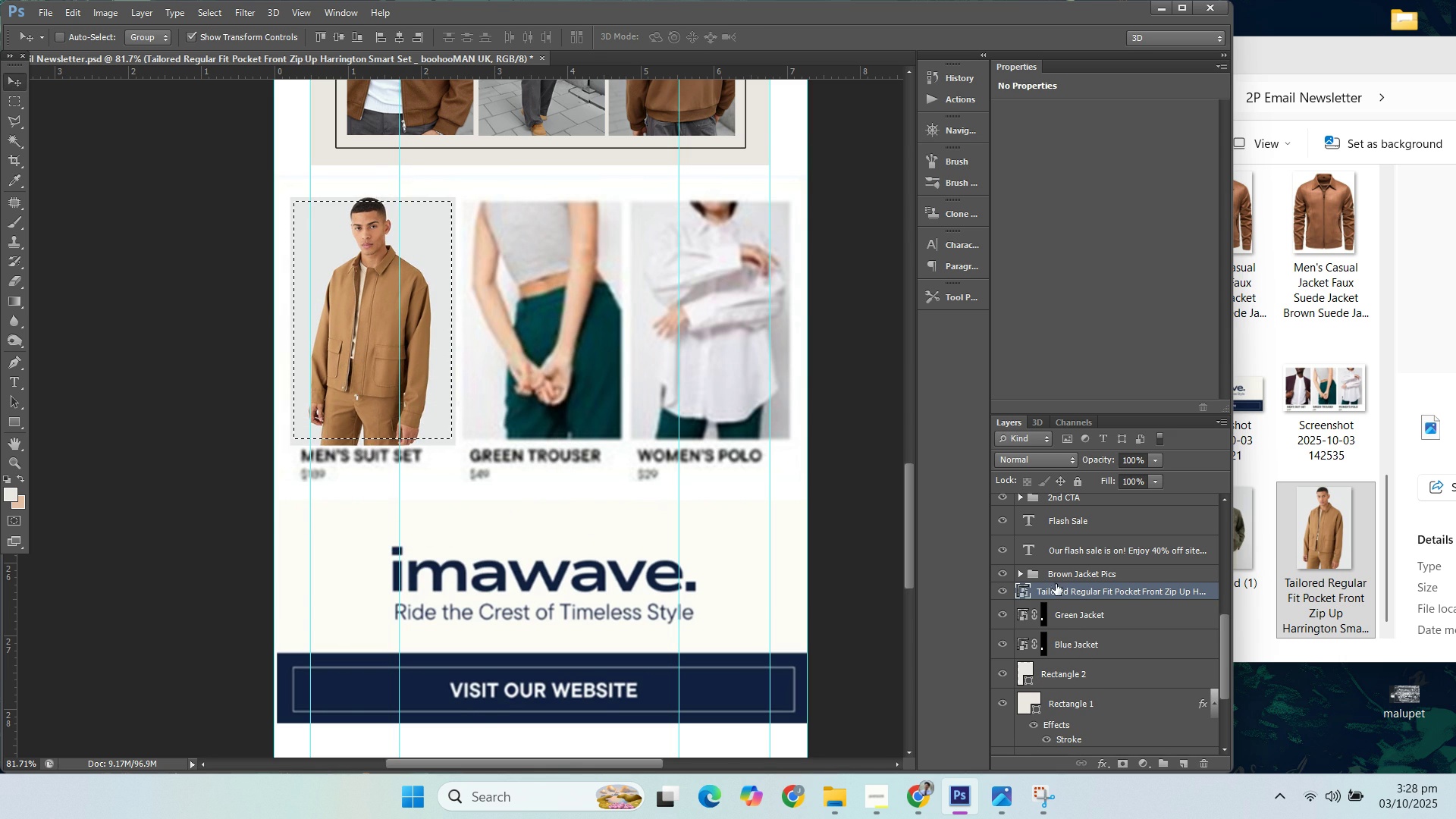 
left_click([1122, 757])
 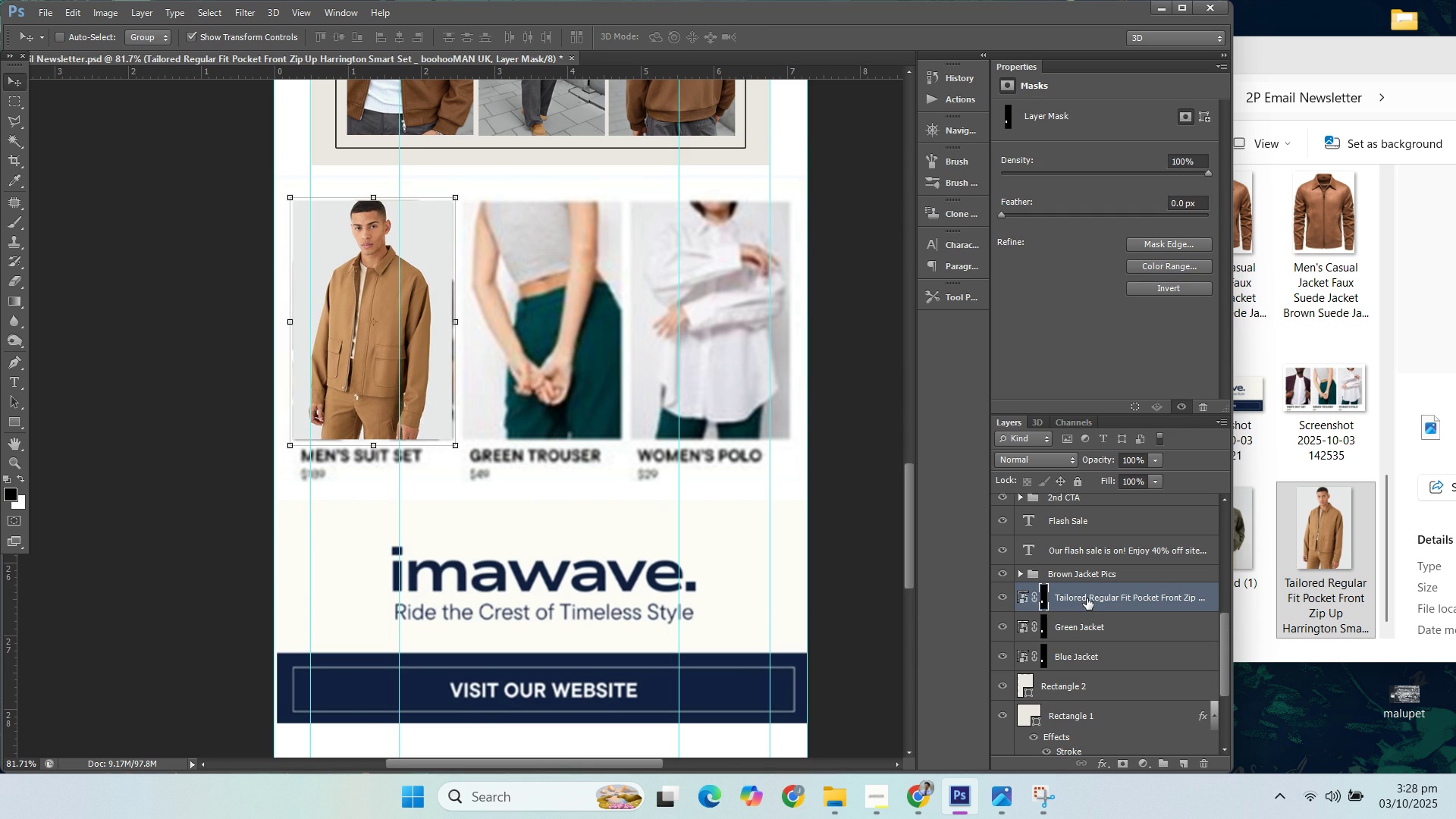 
double_click([1087, 598])
 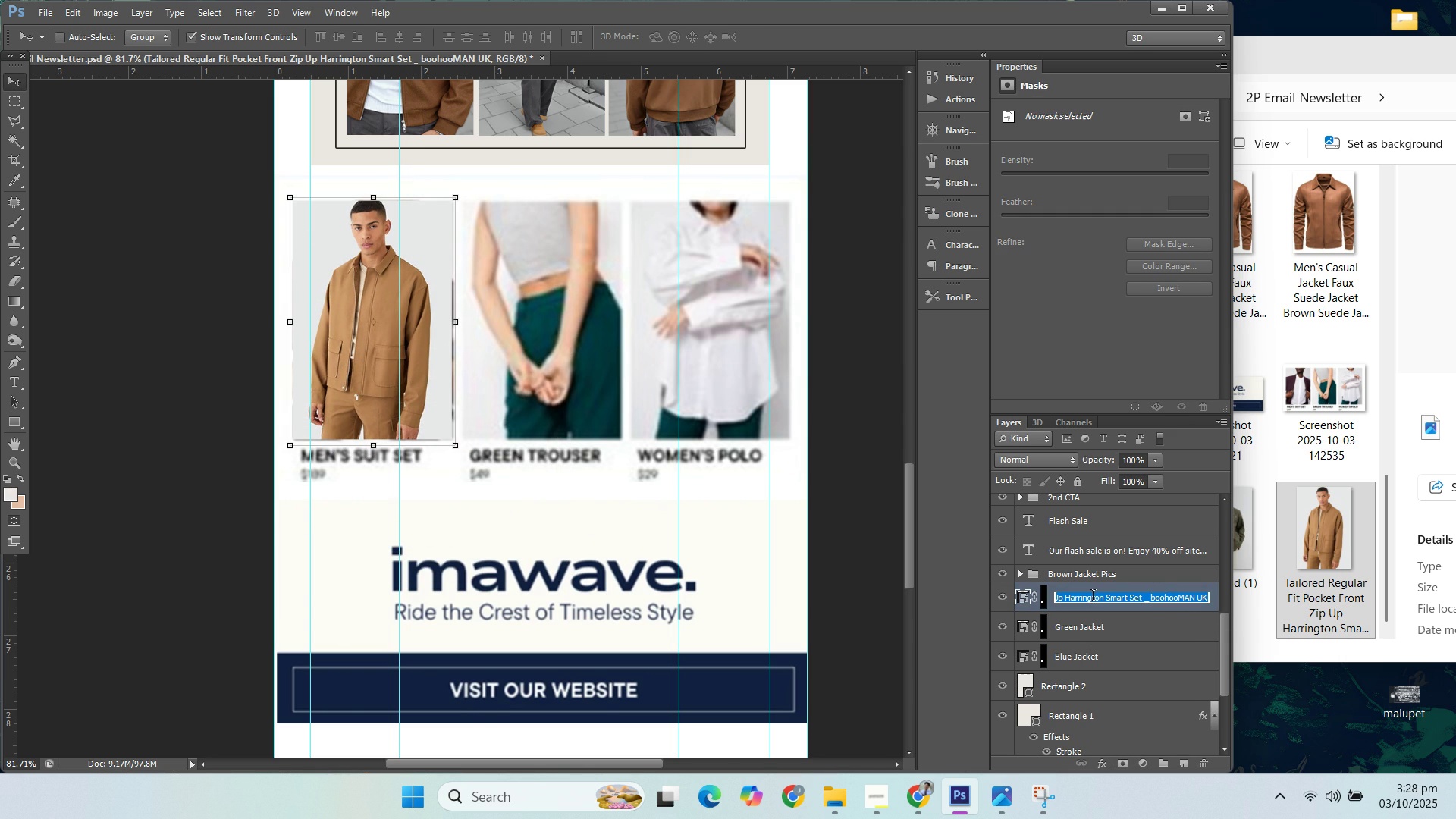 
type(Brown Jacker)
 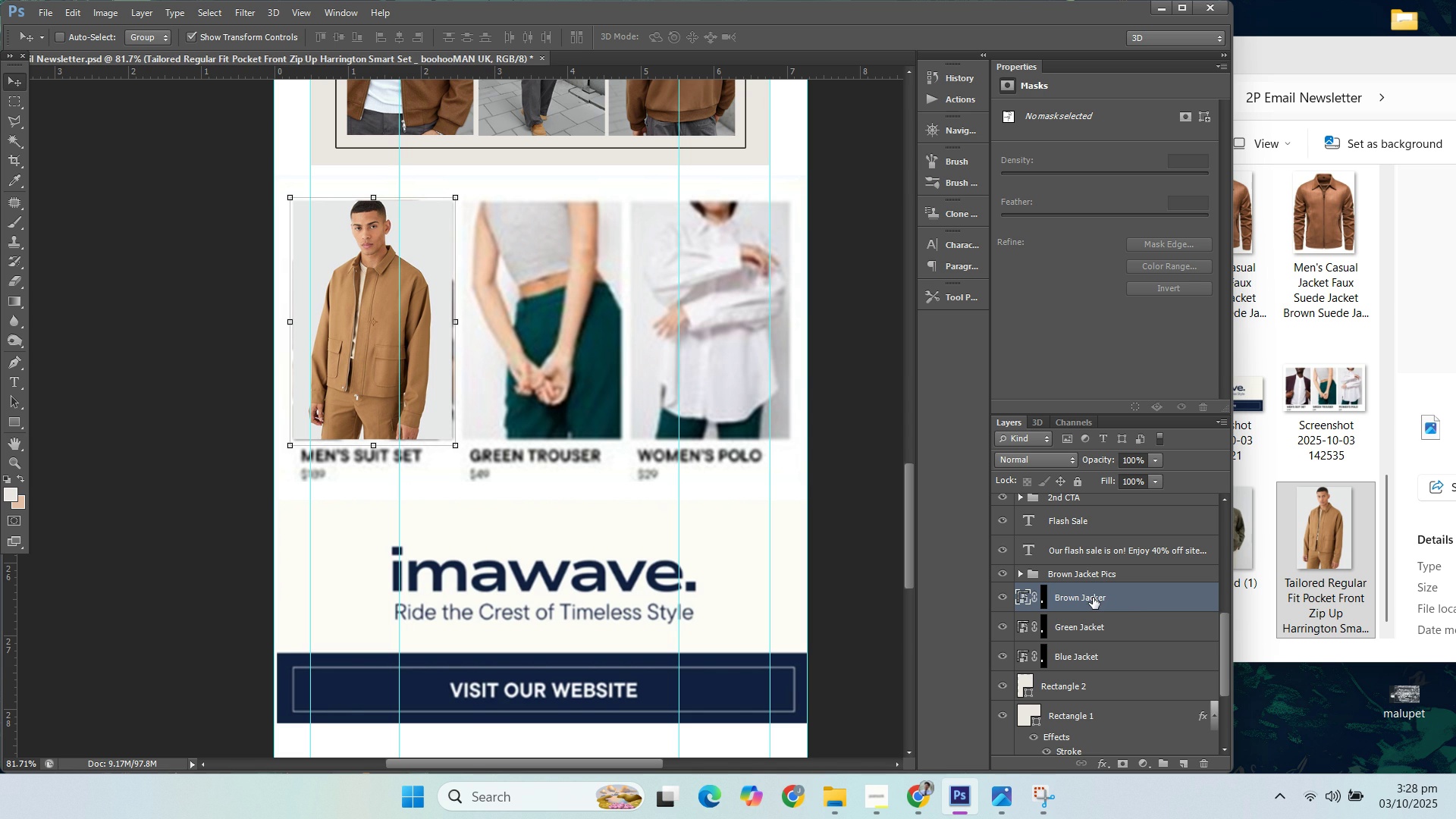 
key(Enter)
 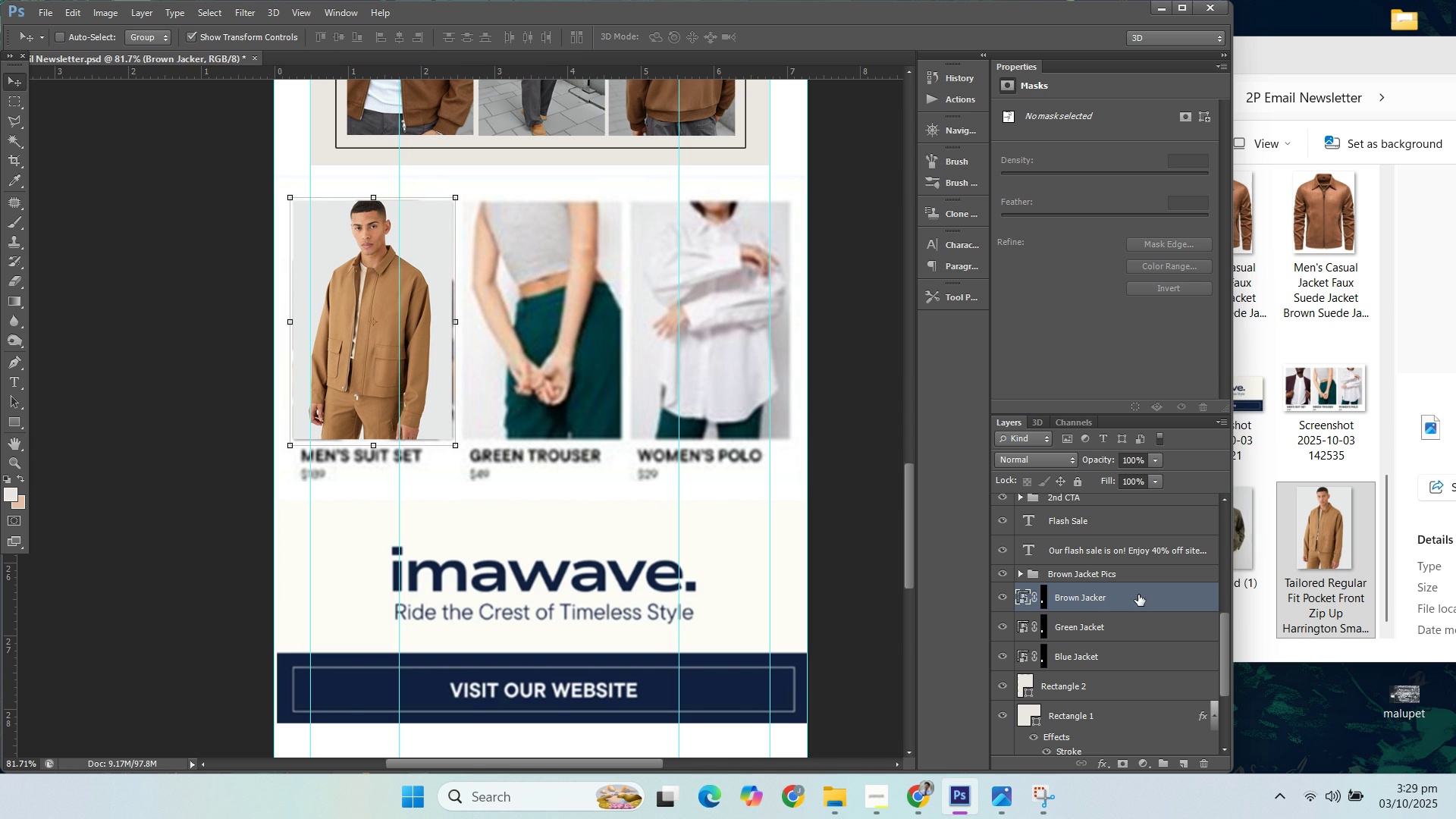 
double_click([1138, 595])
 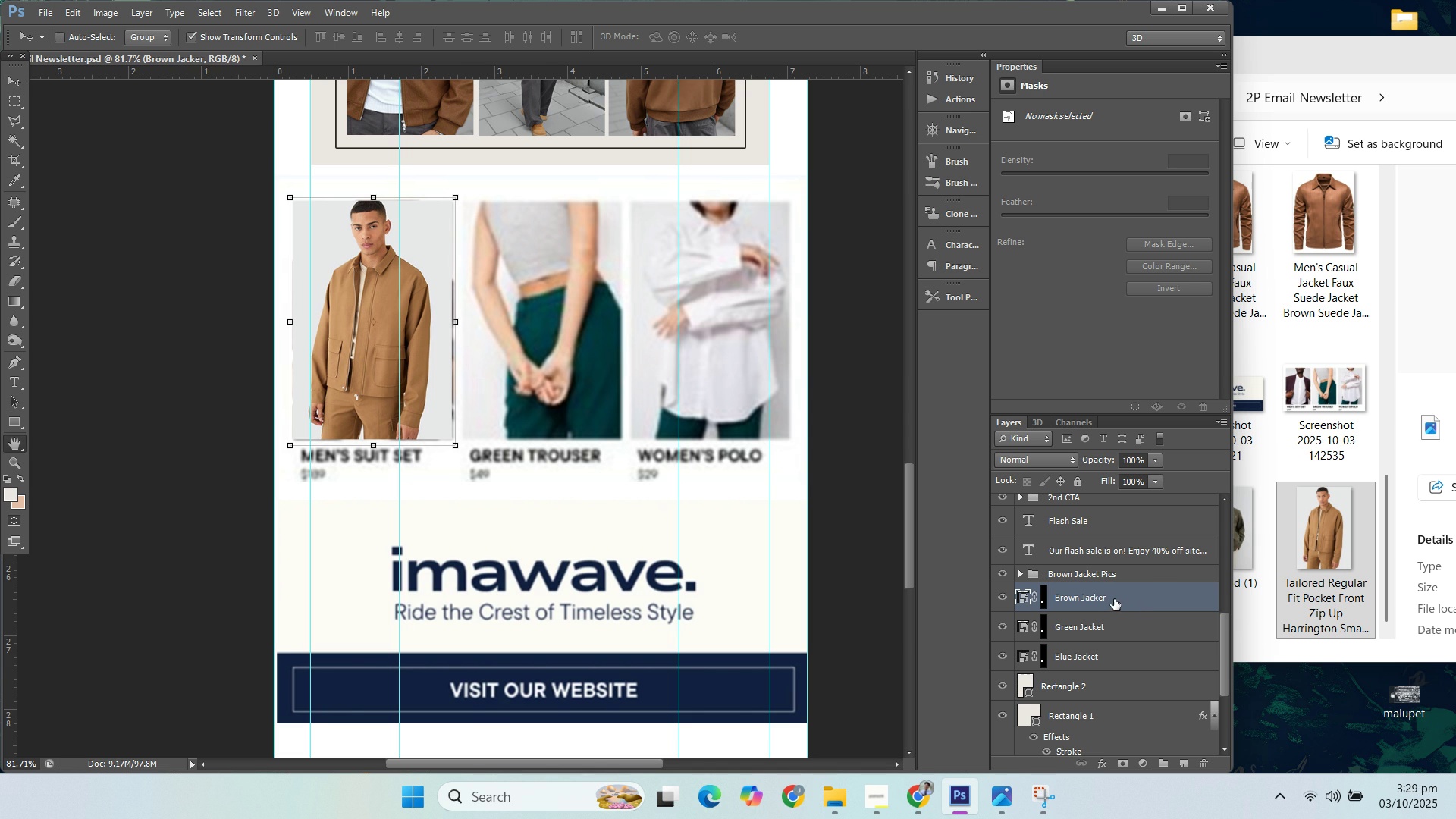 
double_click([1116, 599])
 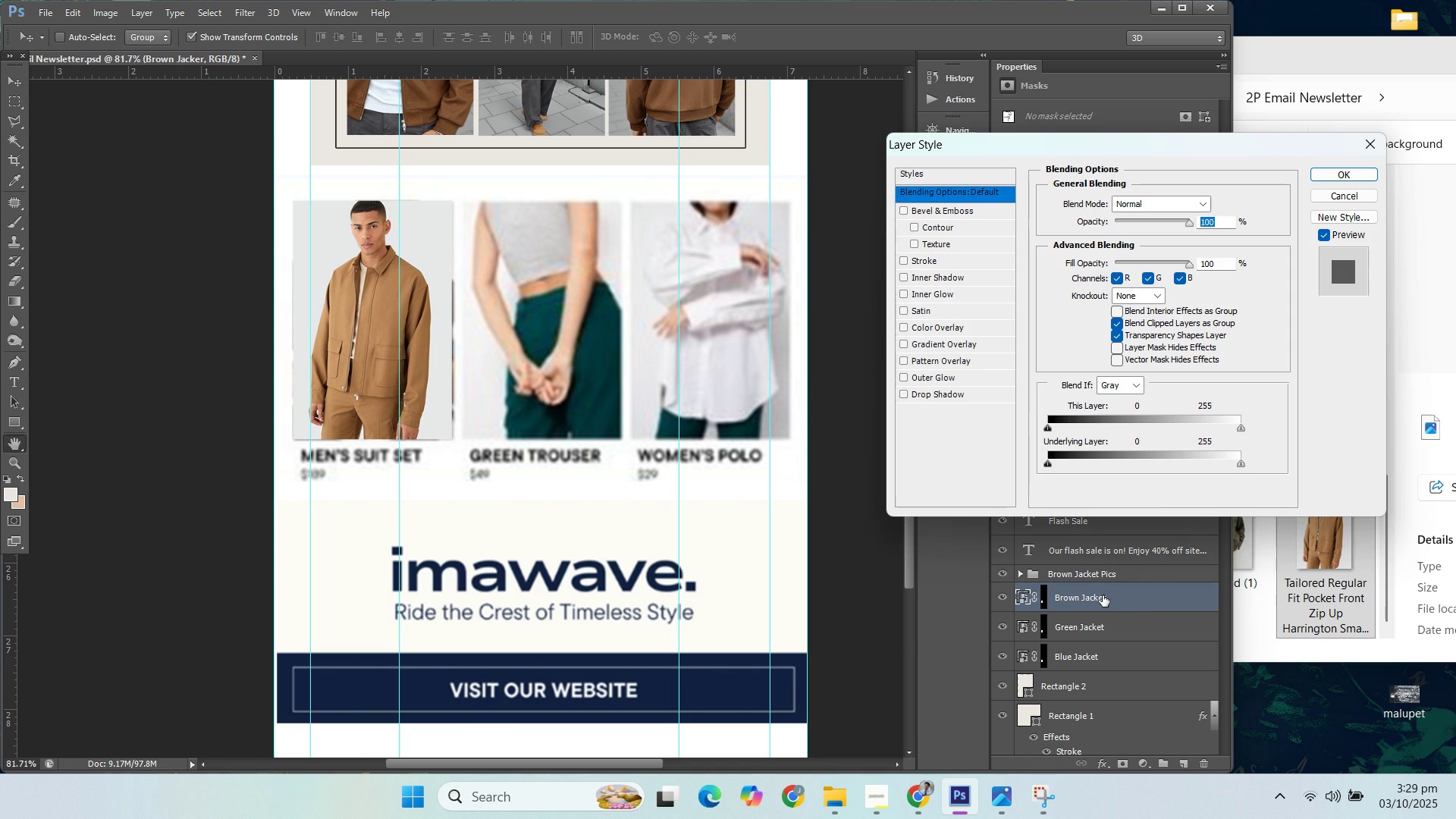 
triple_click([1103, 595])
 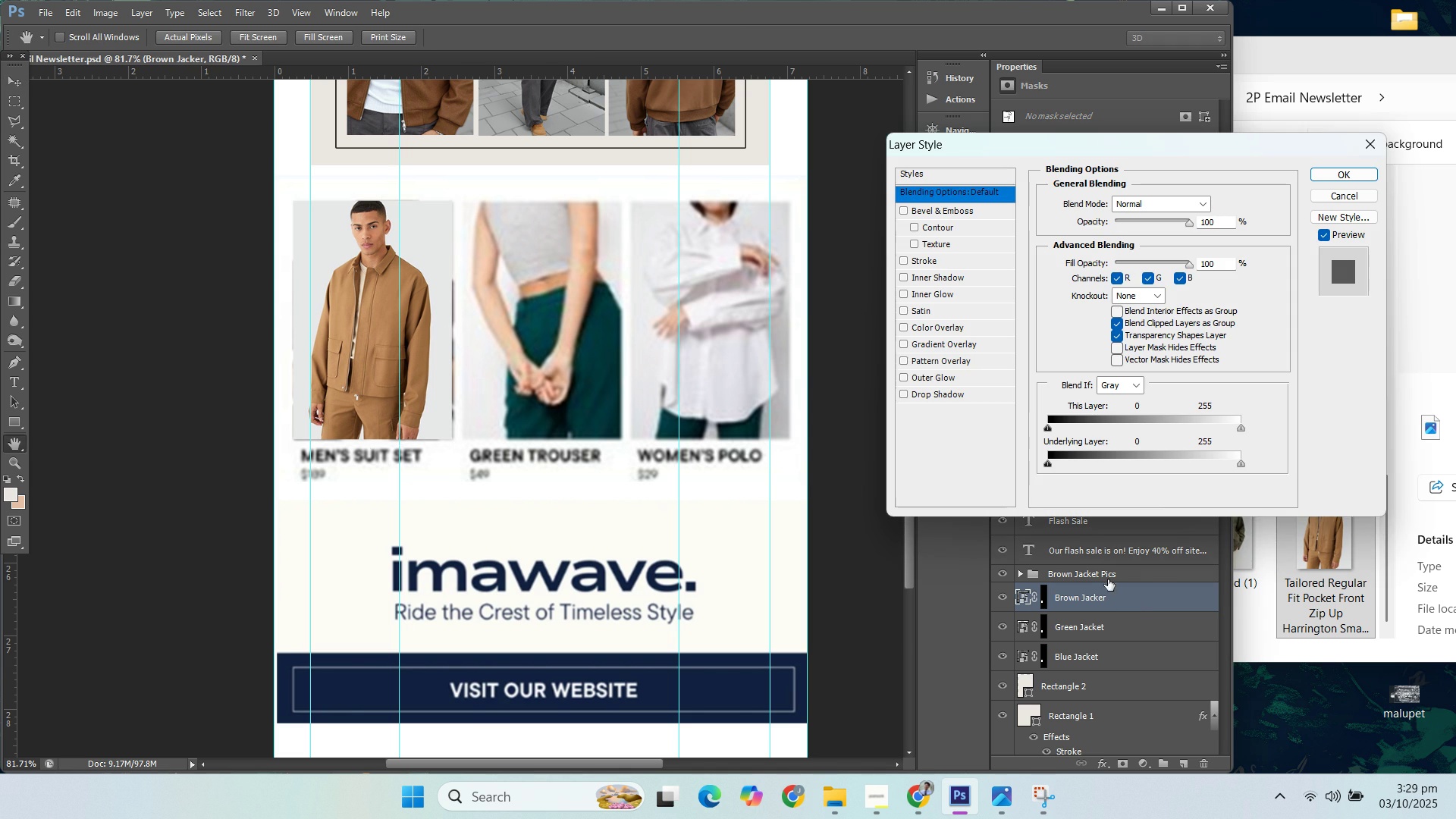 
triple_click([1103, 595])
 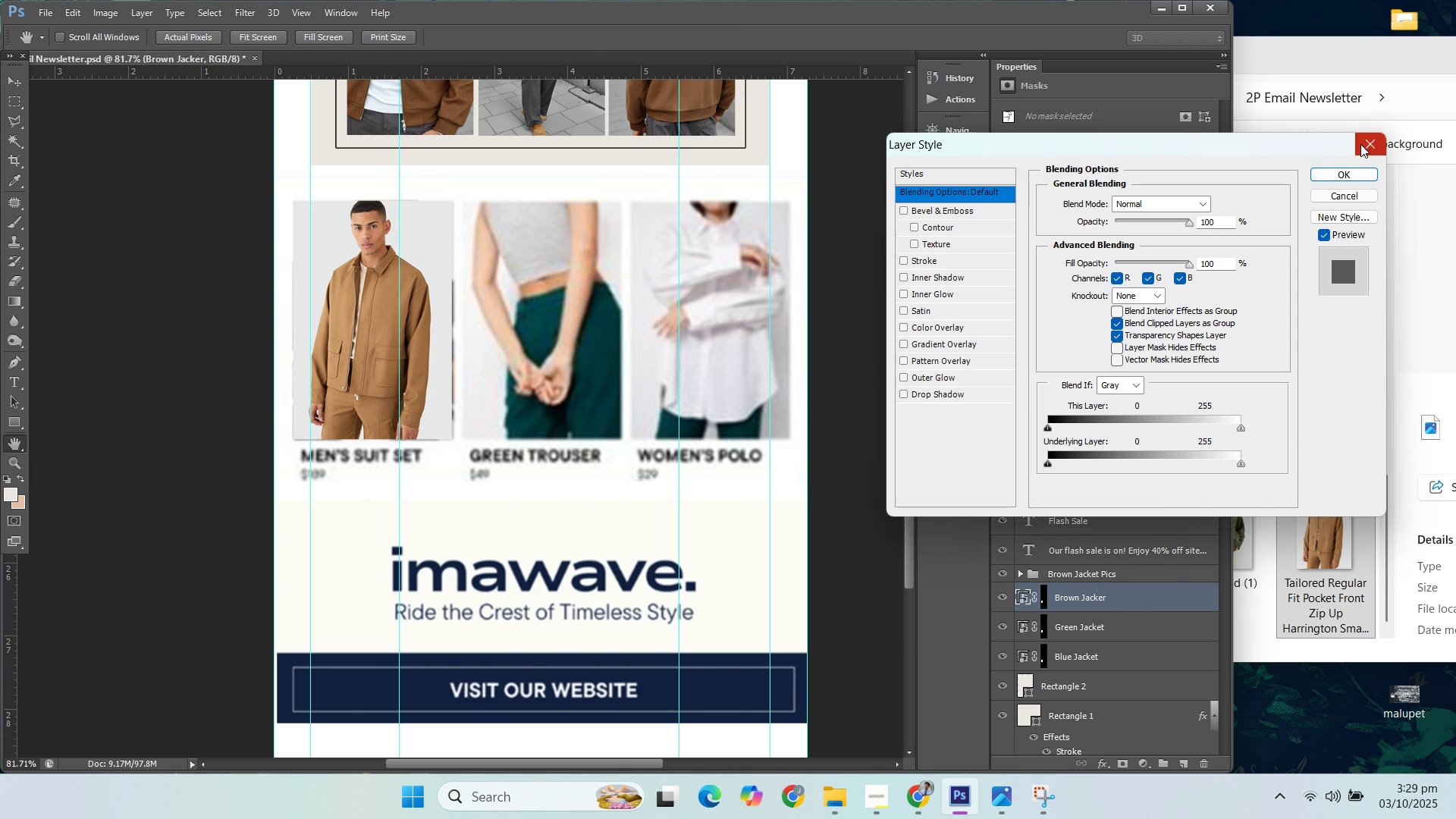 
left_click([1366, 143])
 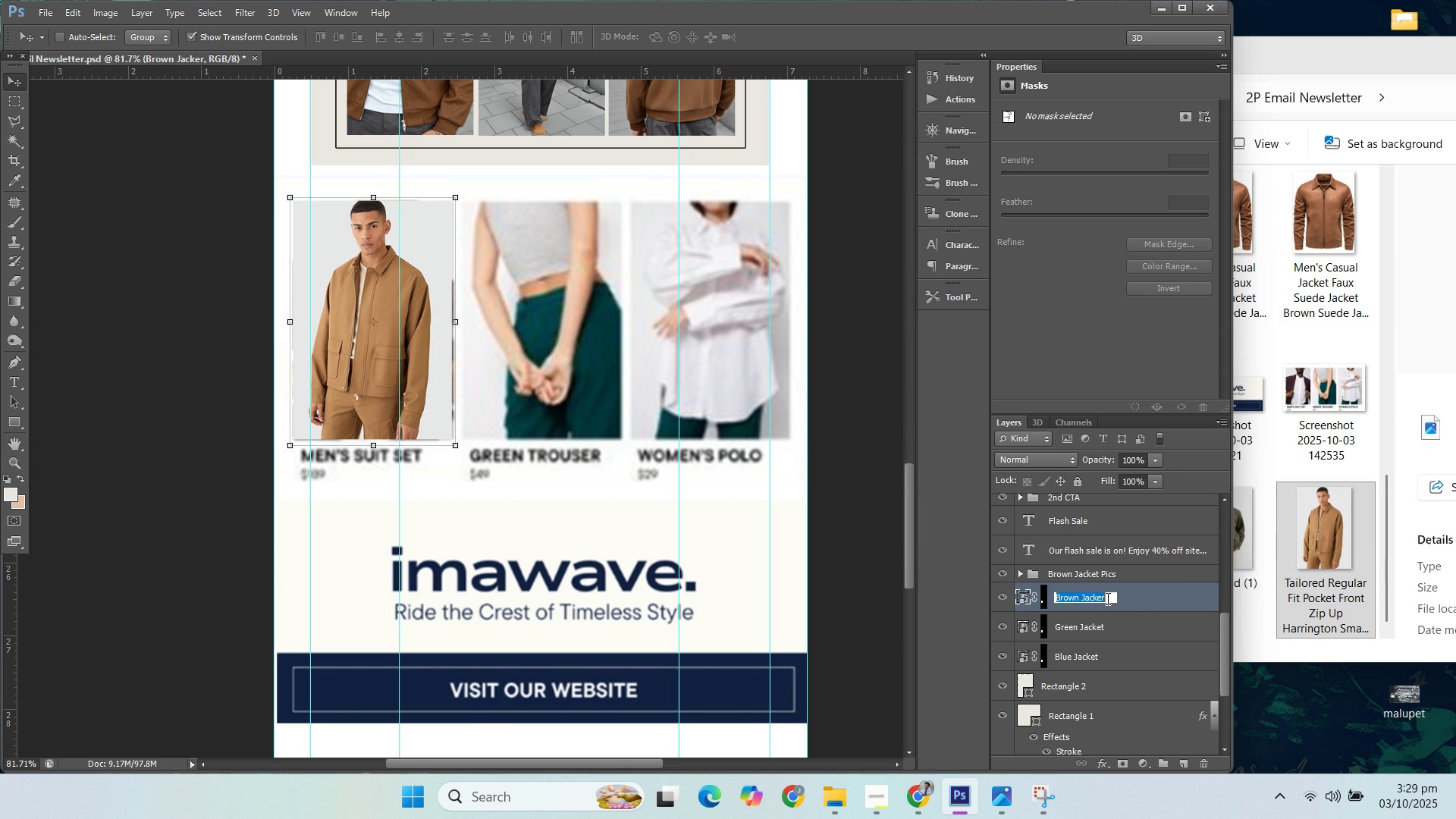 
triple_click([1106, 598])
 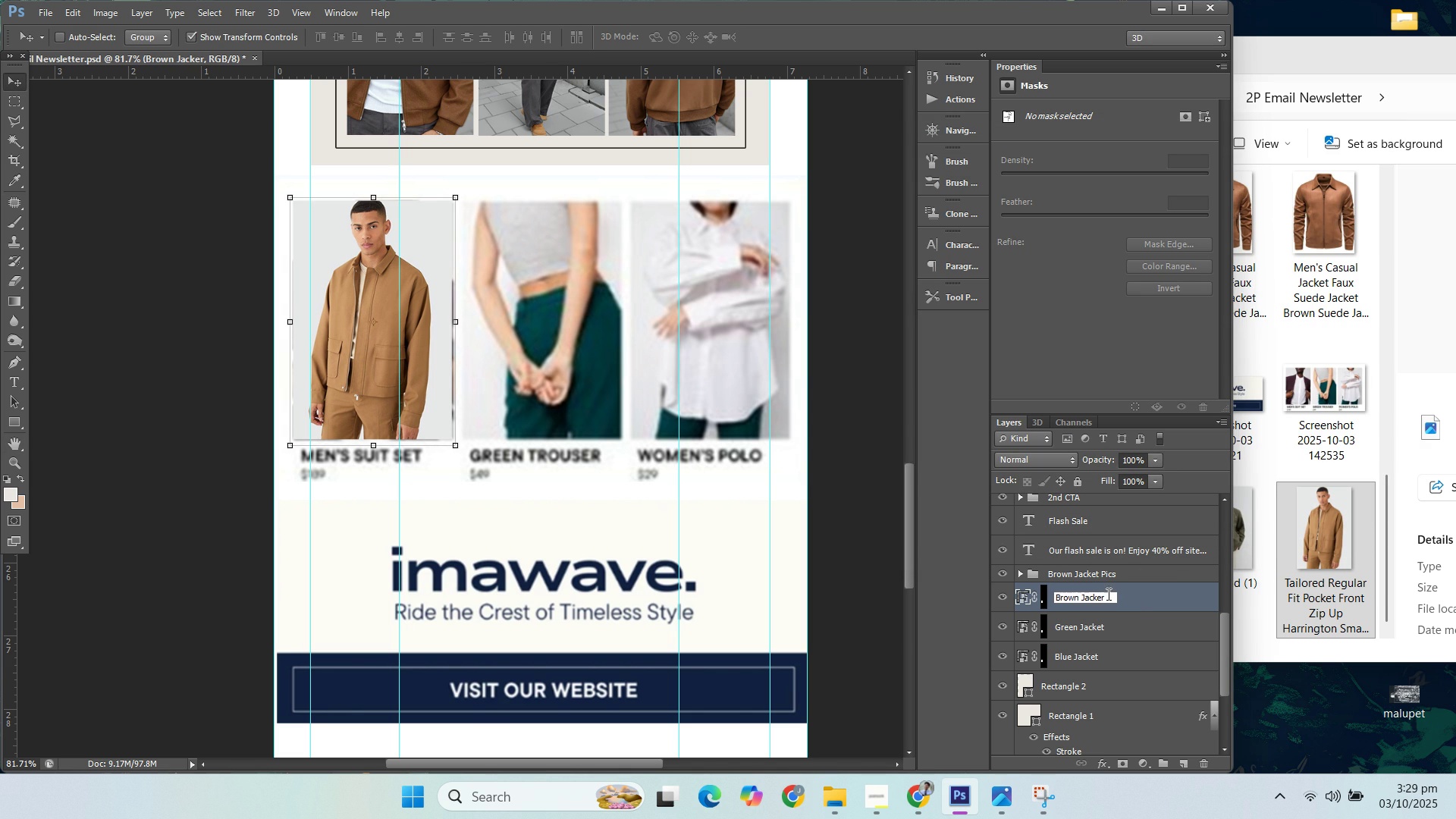 
key(Backspace)
 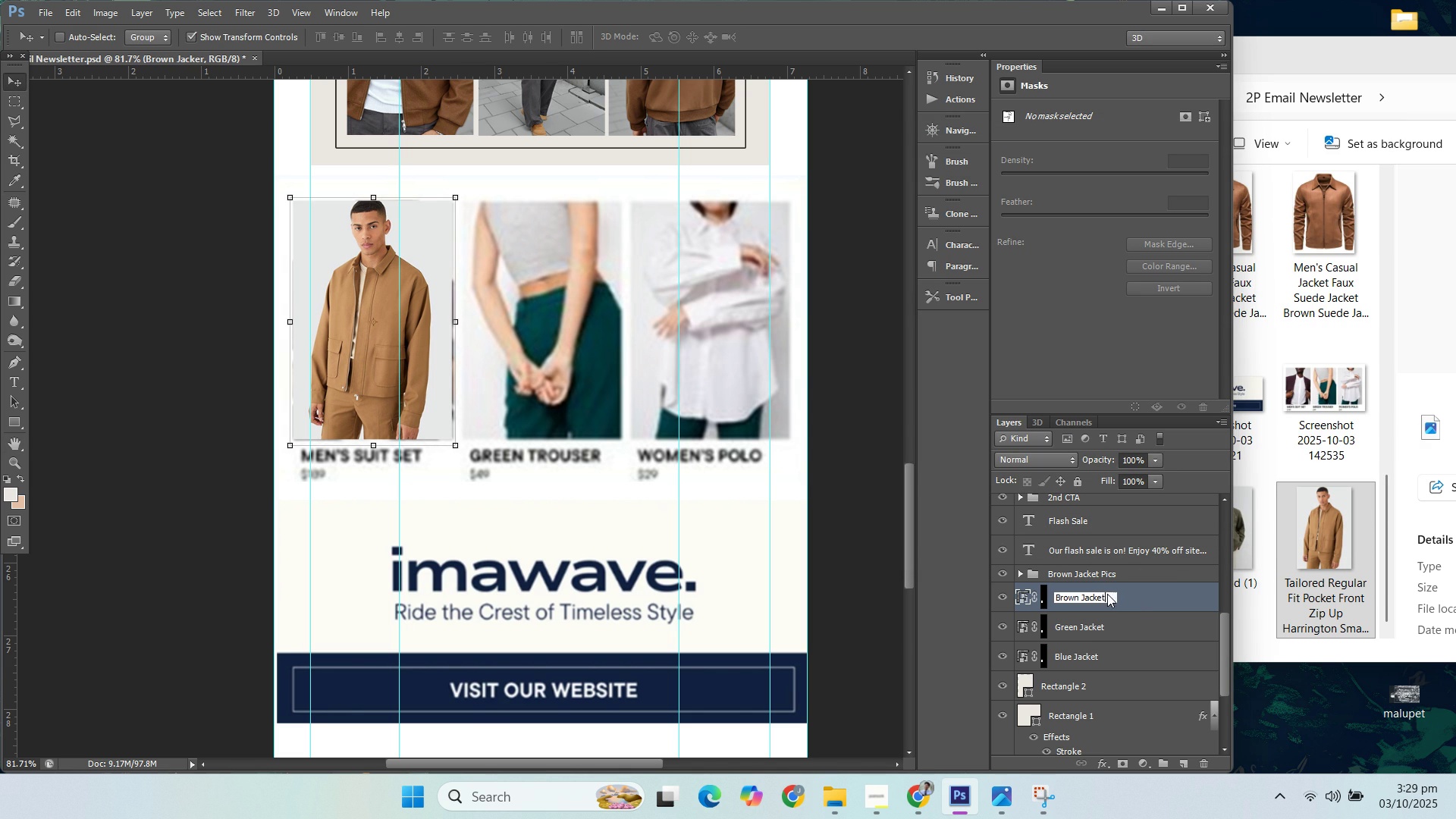 
key(T)
 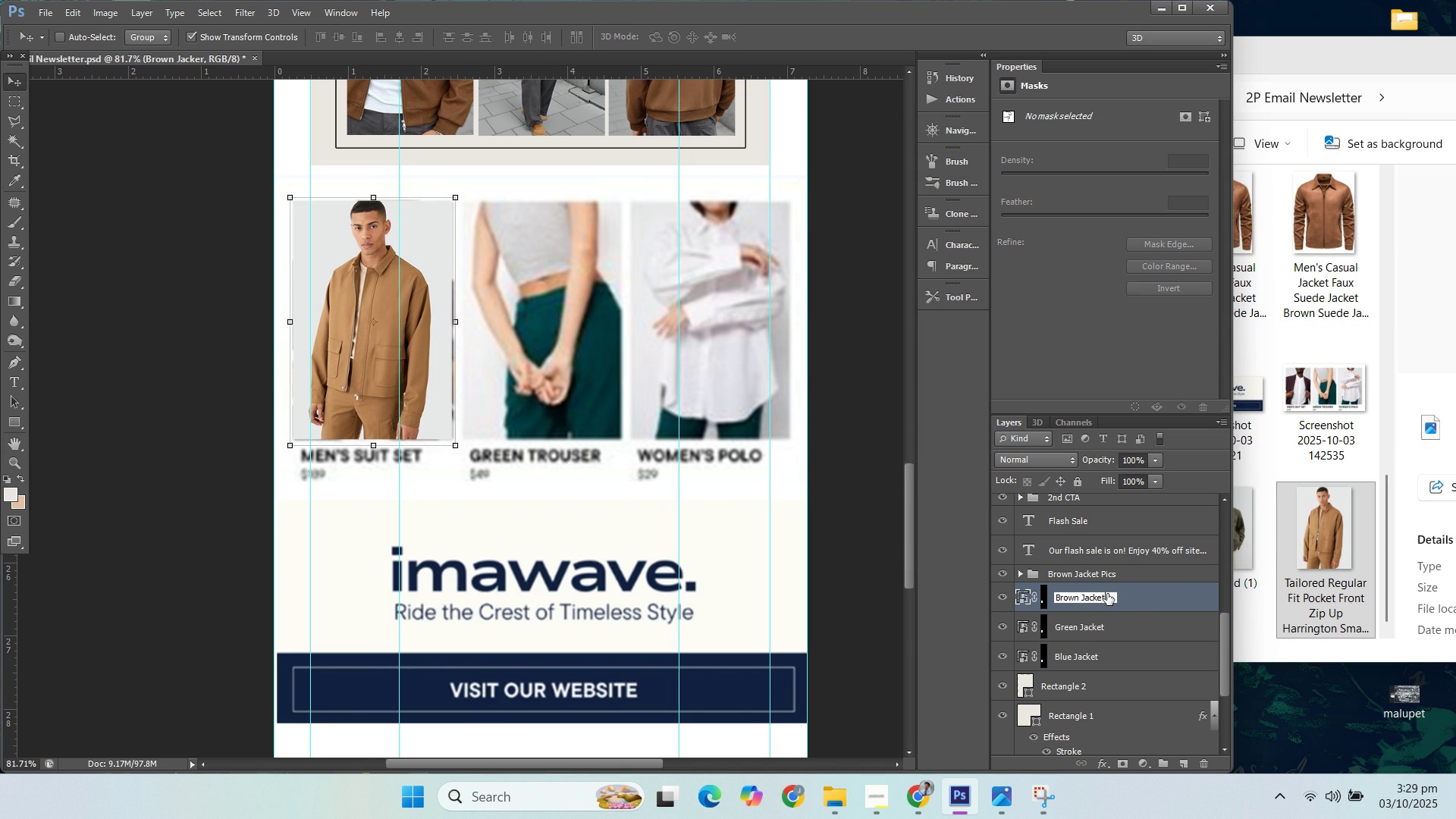 
key(Enter)
 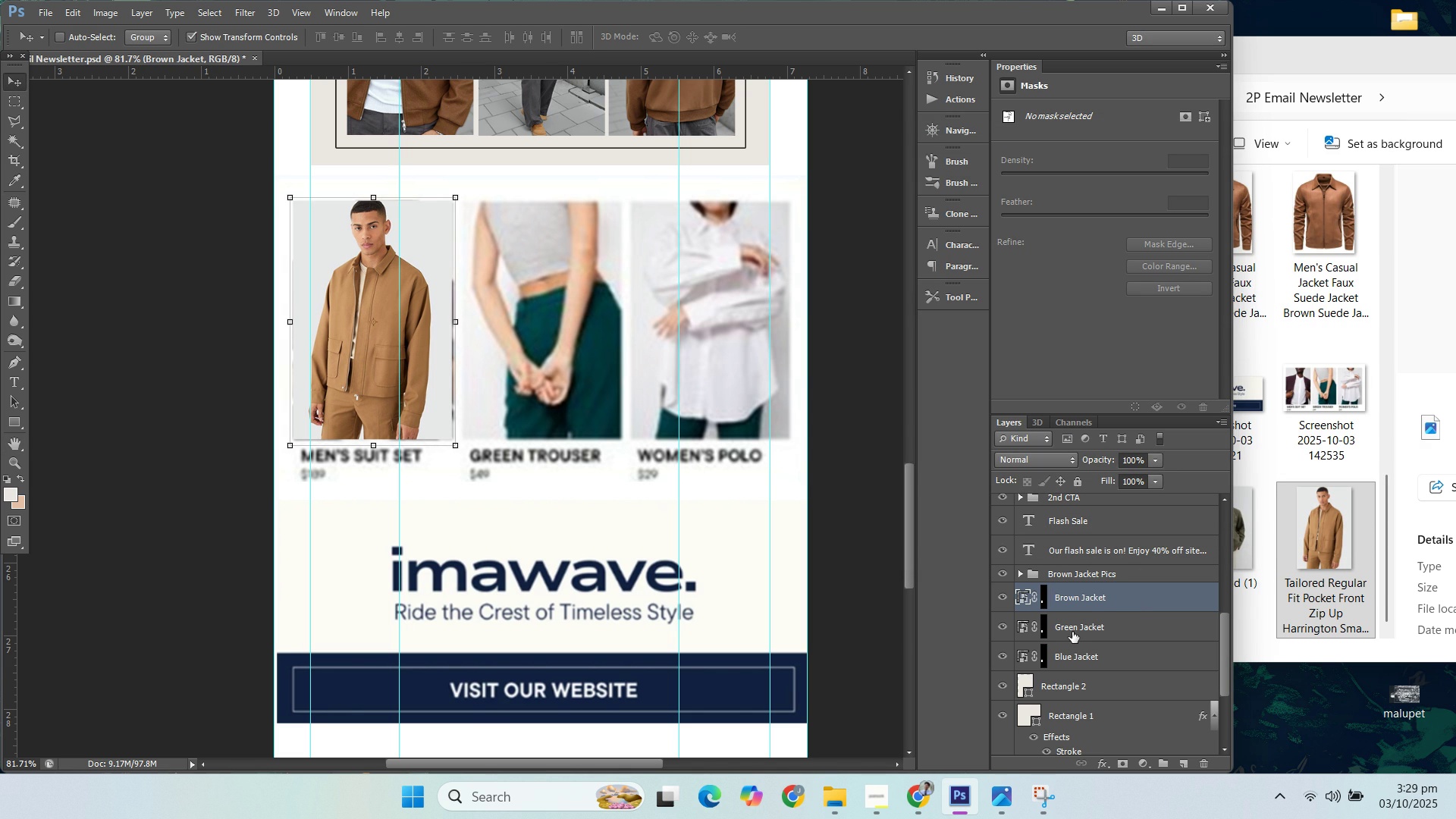 
left_click([1080, 629])